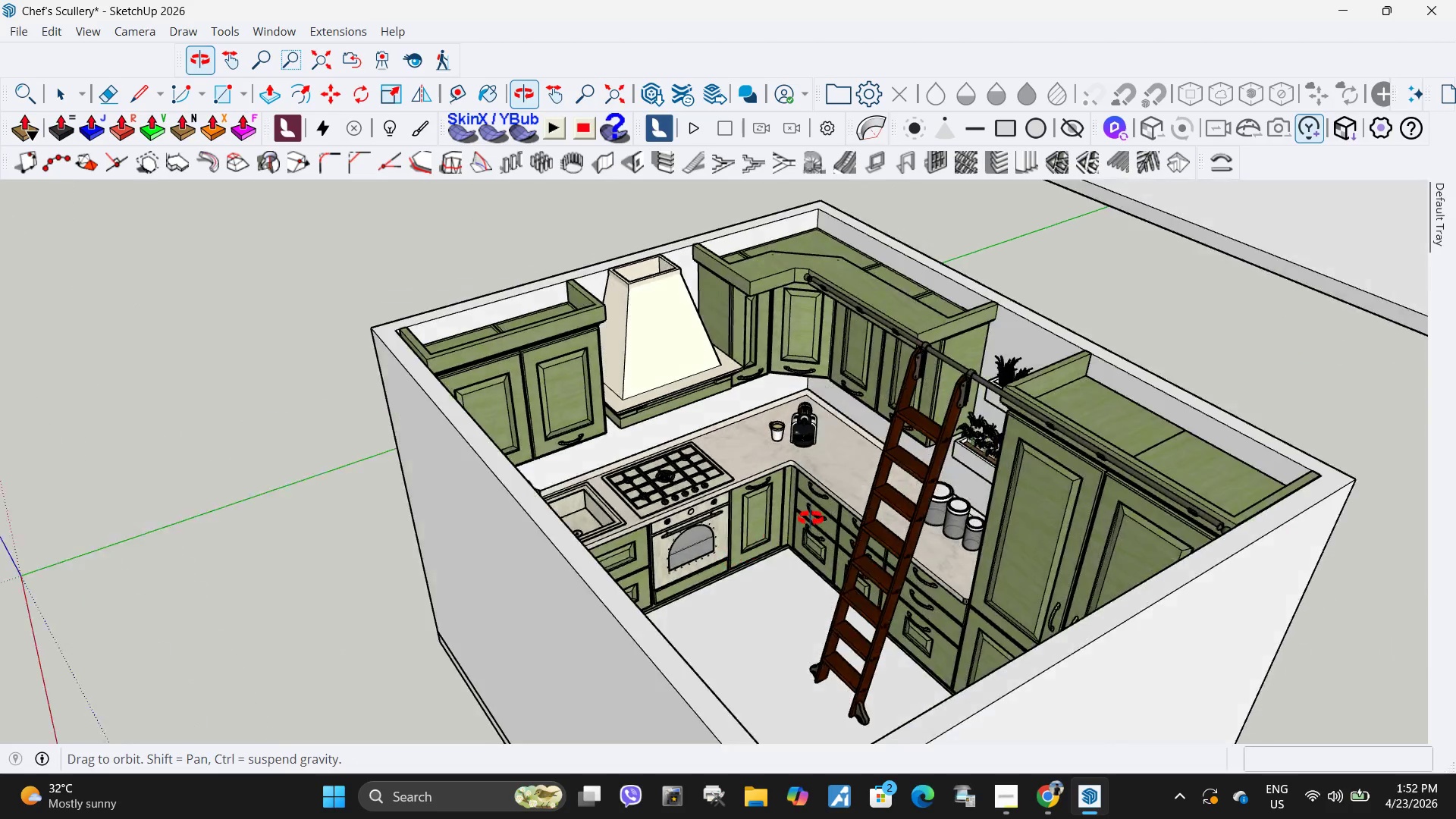 
key(H)
 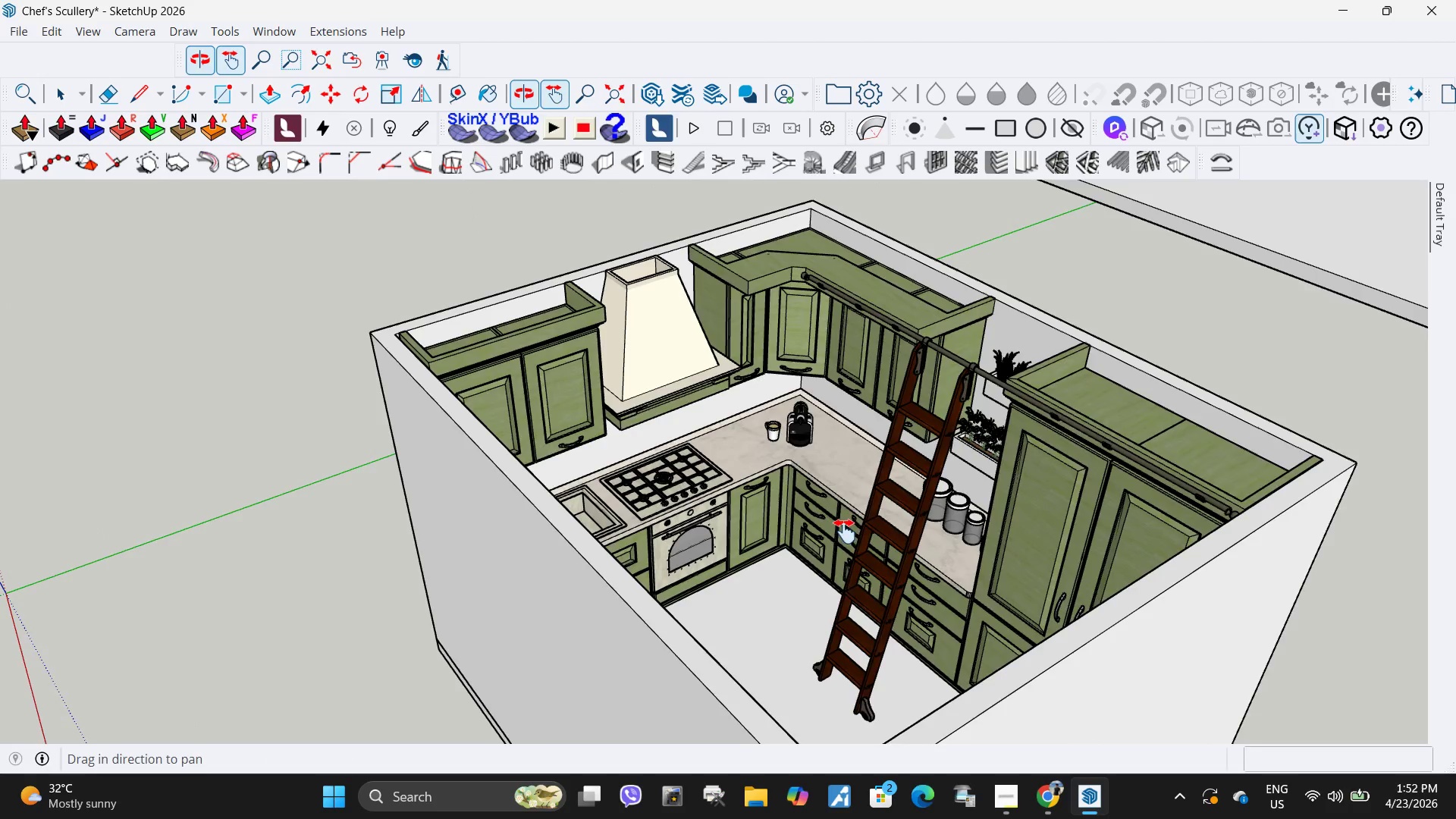 
left_click_drag(start_coordinate=[857, 501], to_coordinate=[767, 456])
 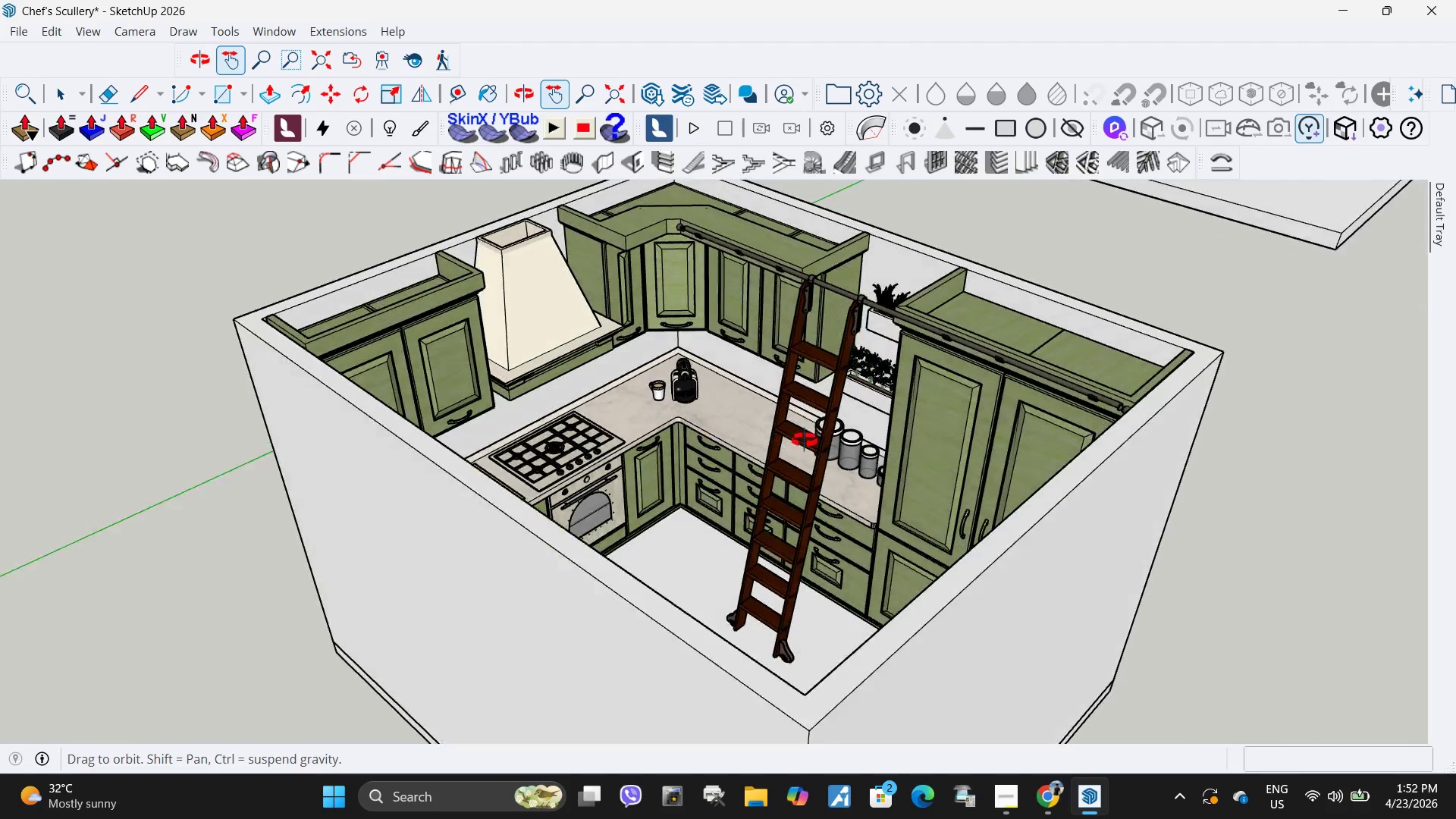 
key(Escape)
 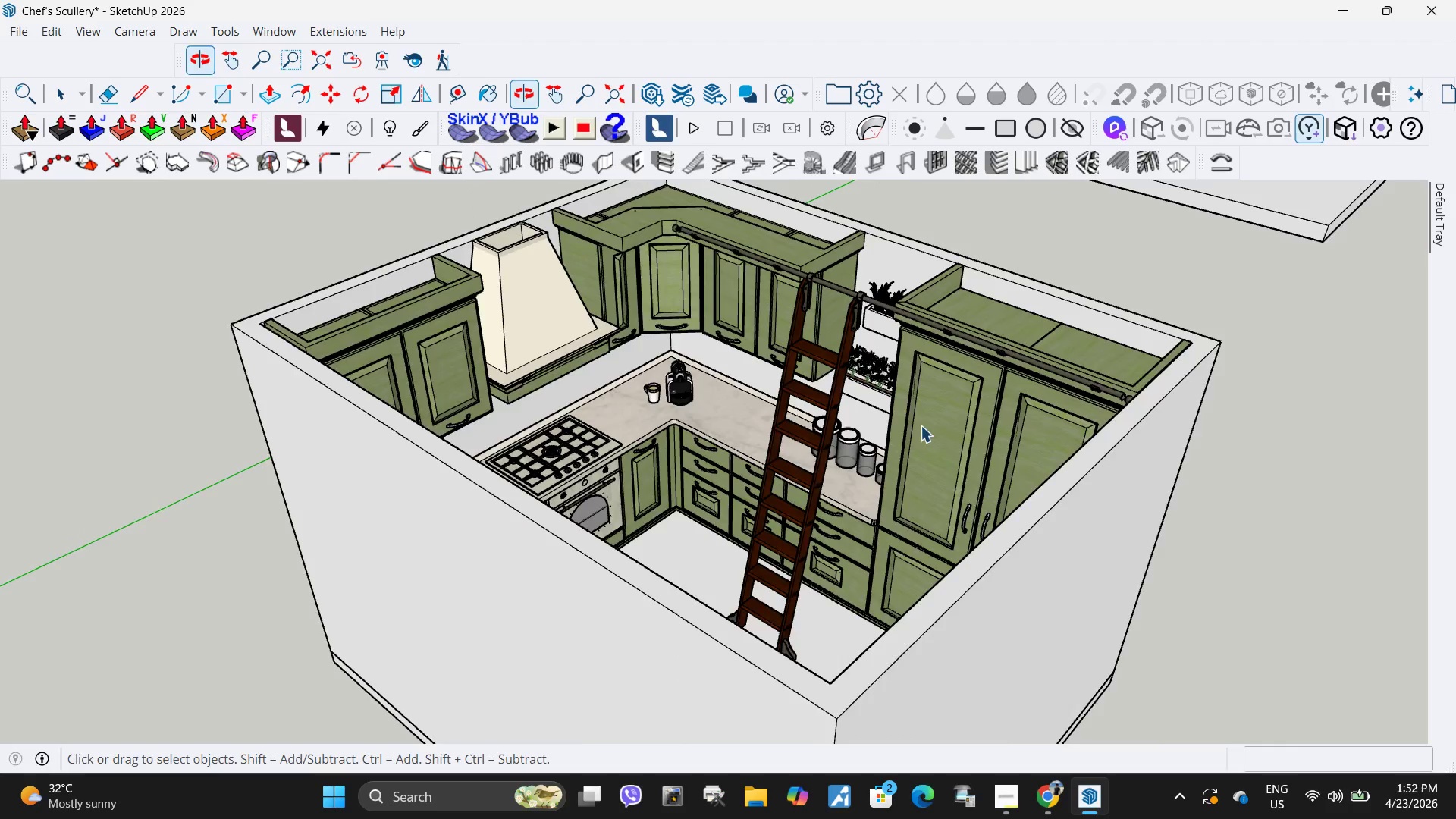 
key(Escape)
 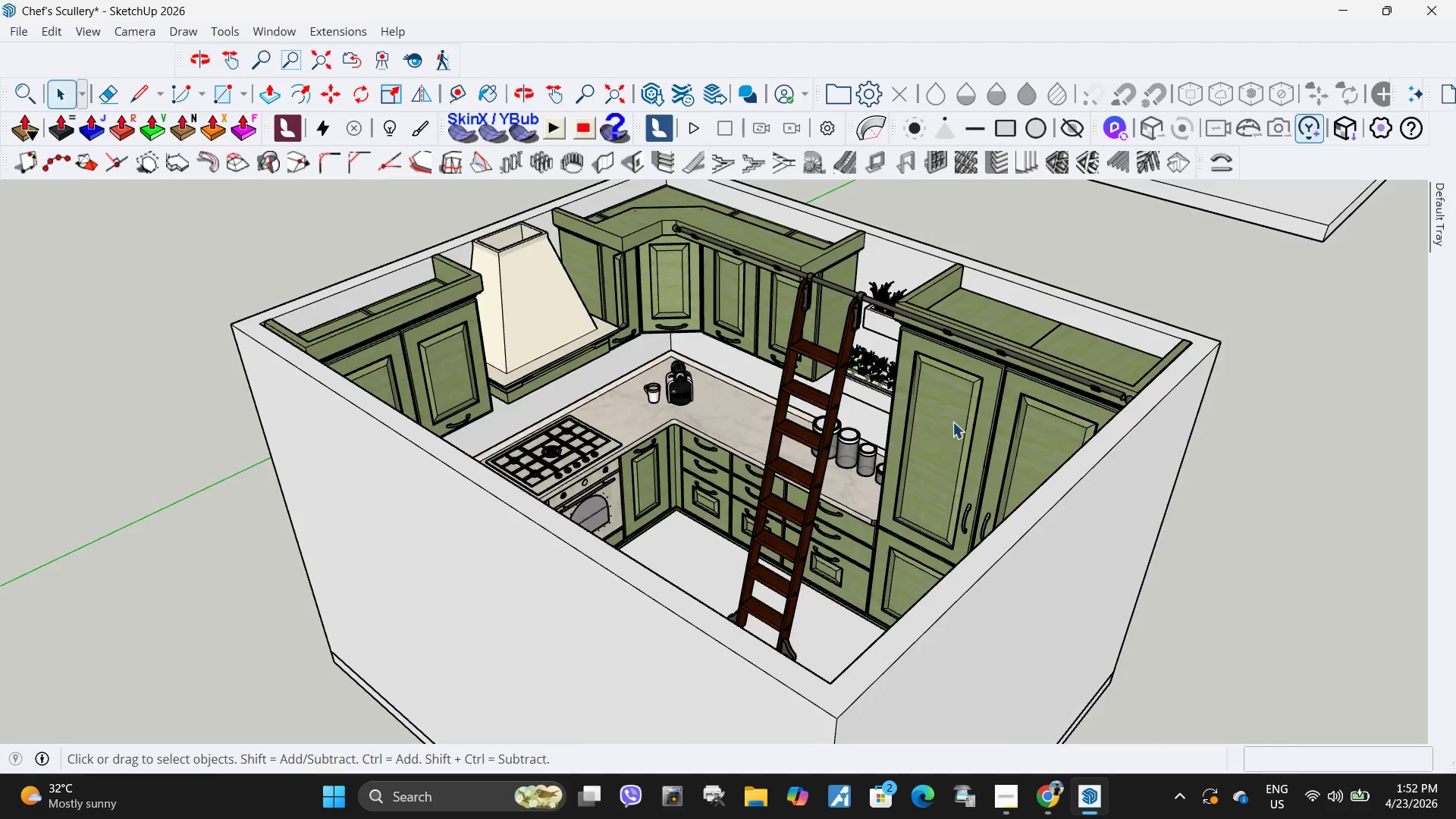 
key(Escape)
 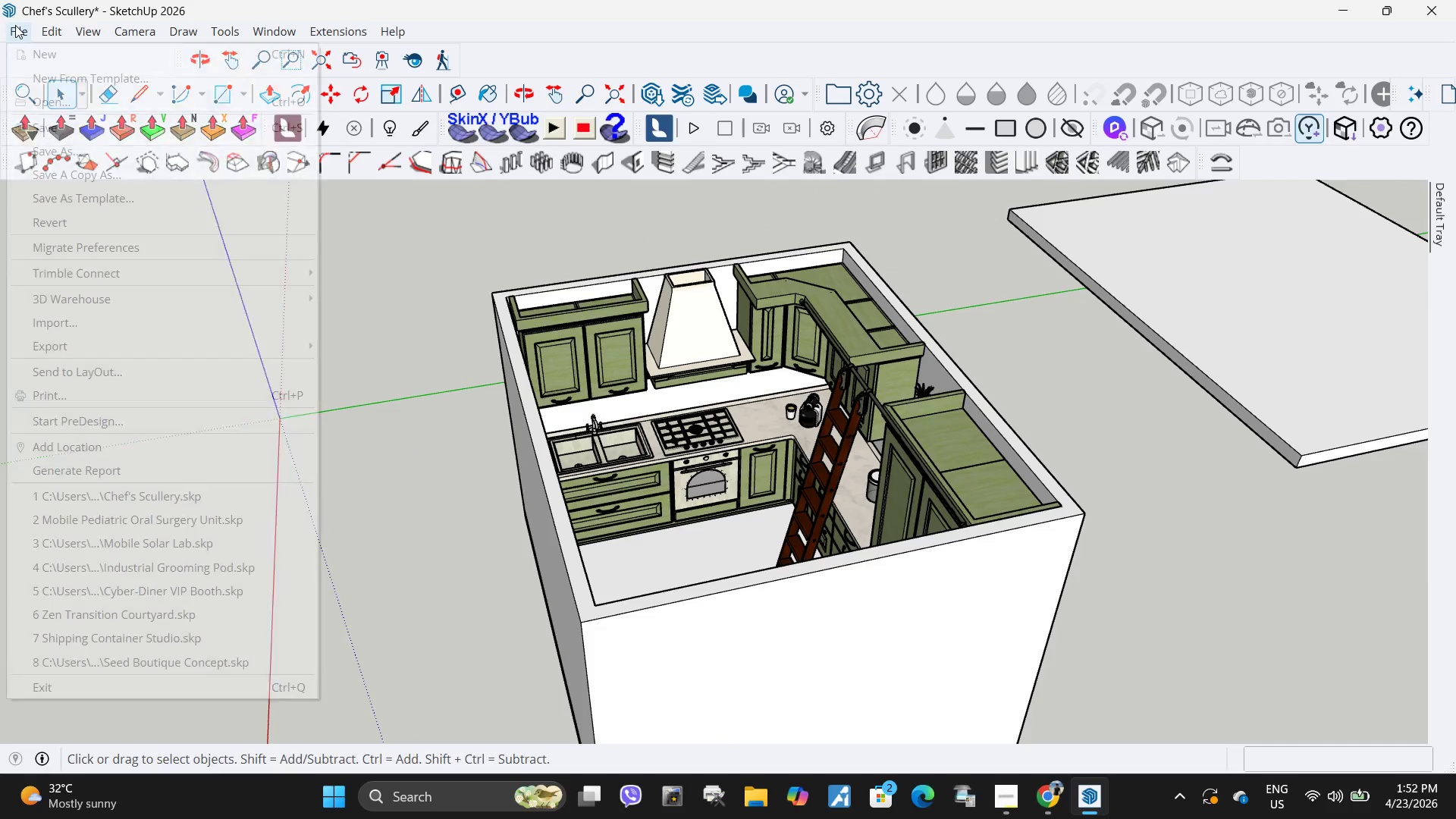 
scroll: coordinate [952, 425], scroll_direction: down, amount: 4.0
 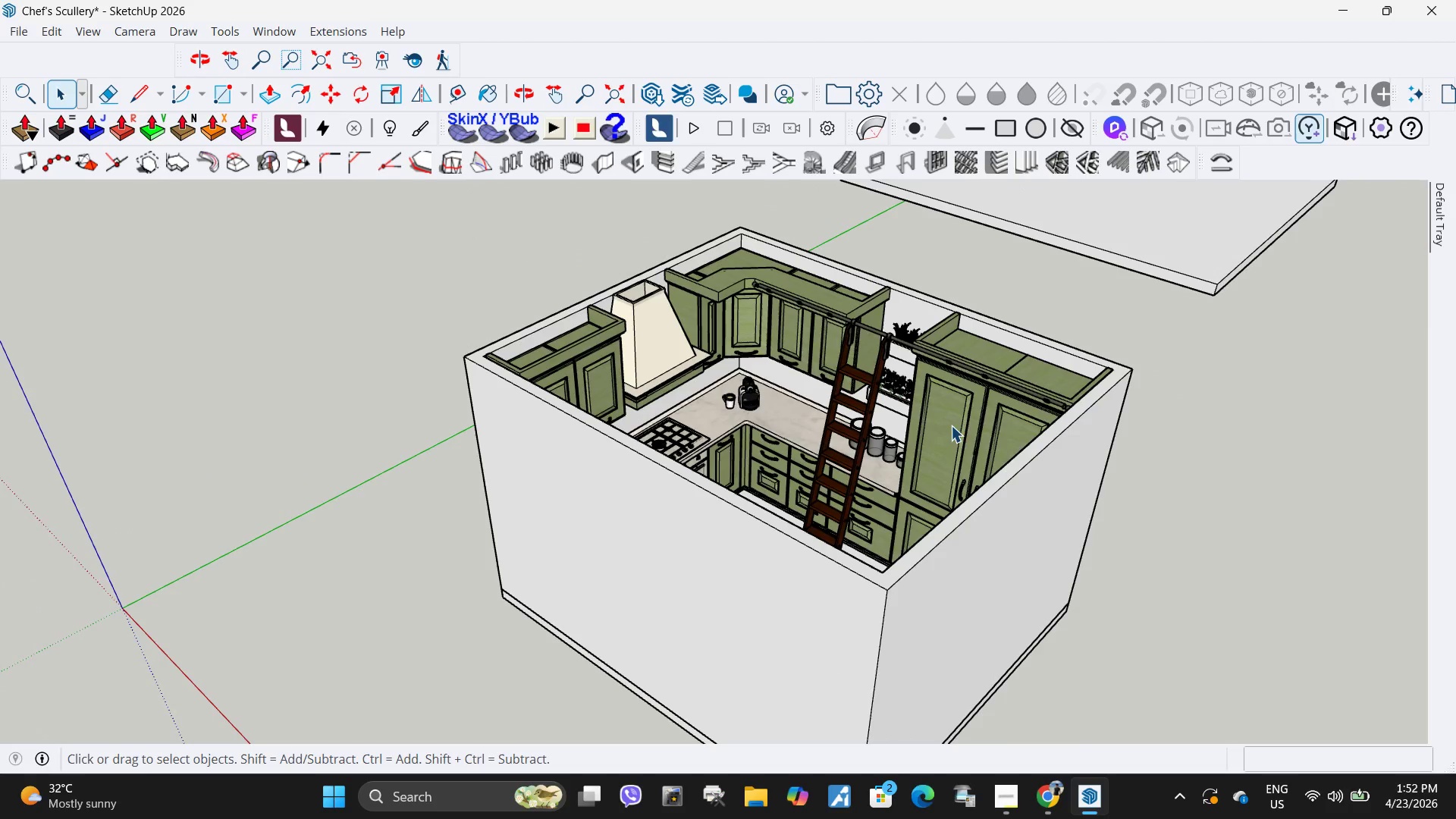 
double_click([52, 121])
 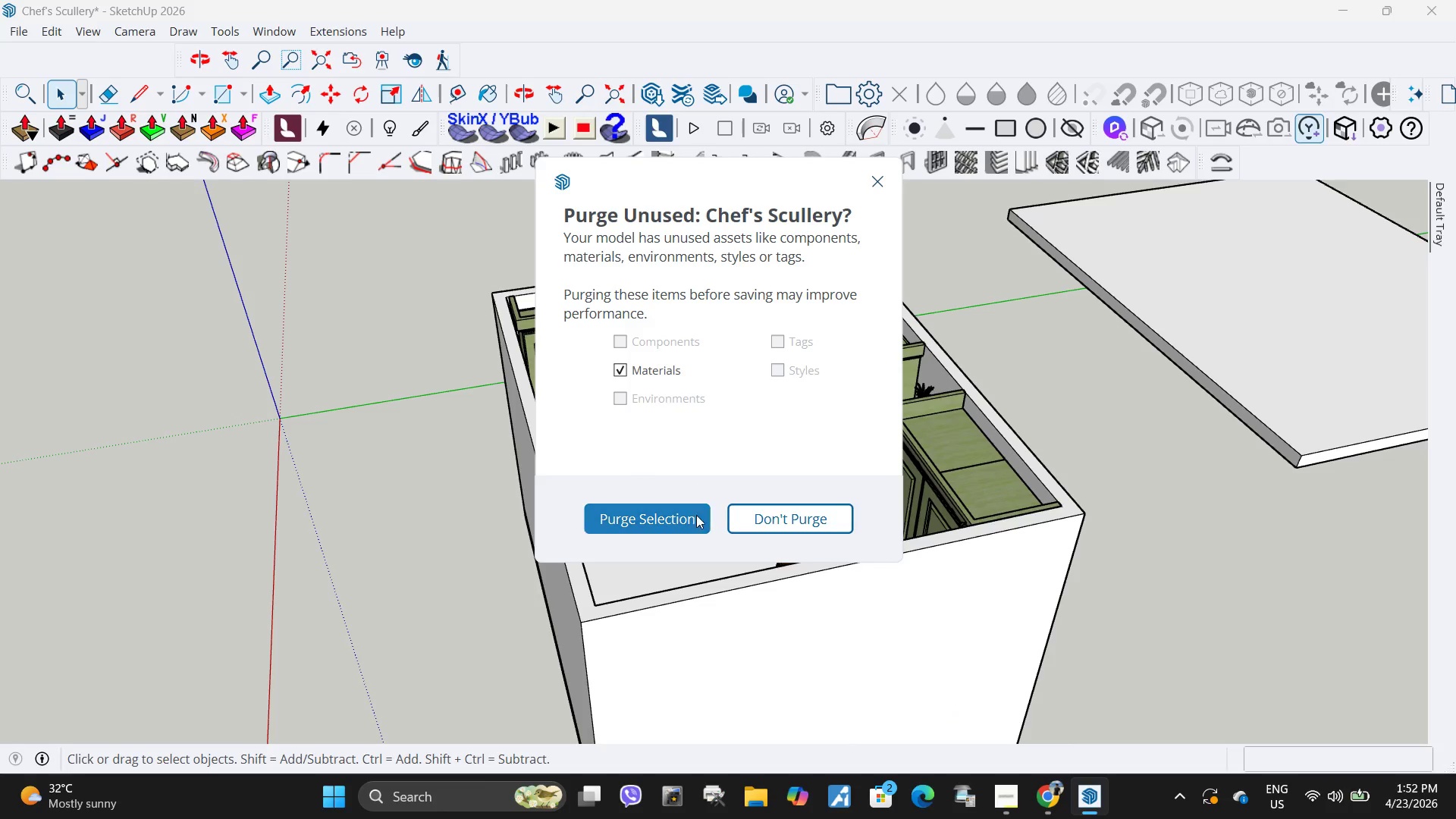 
left_click([670, 515])
 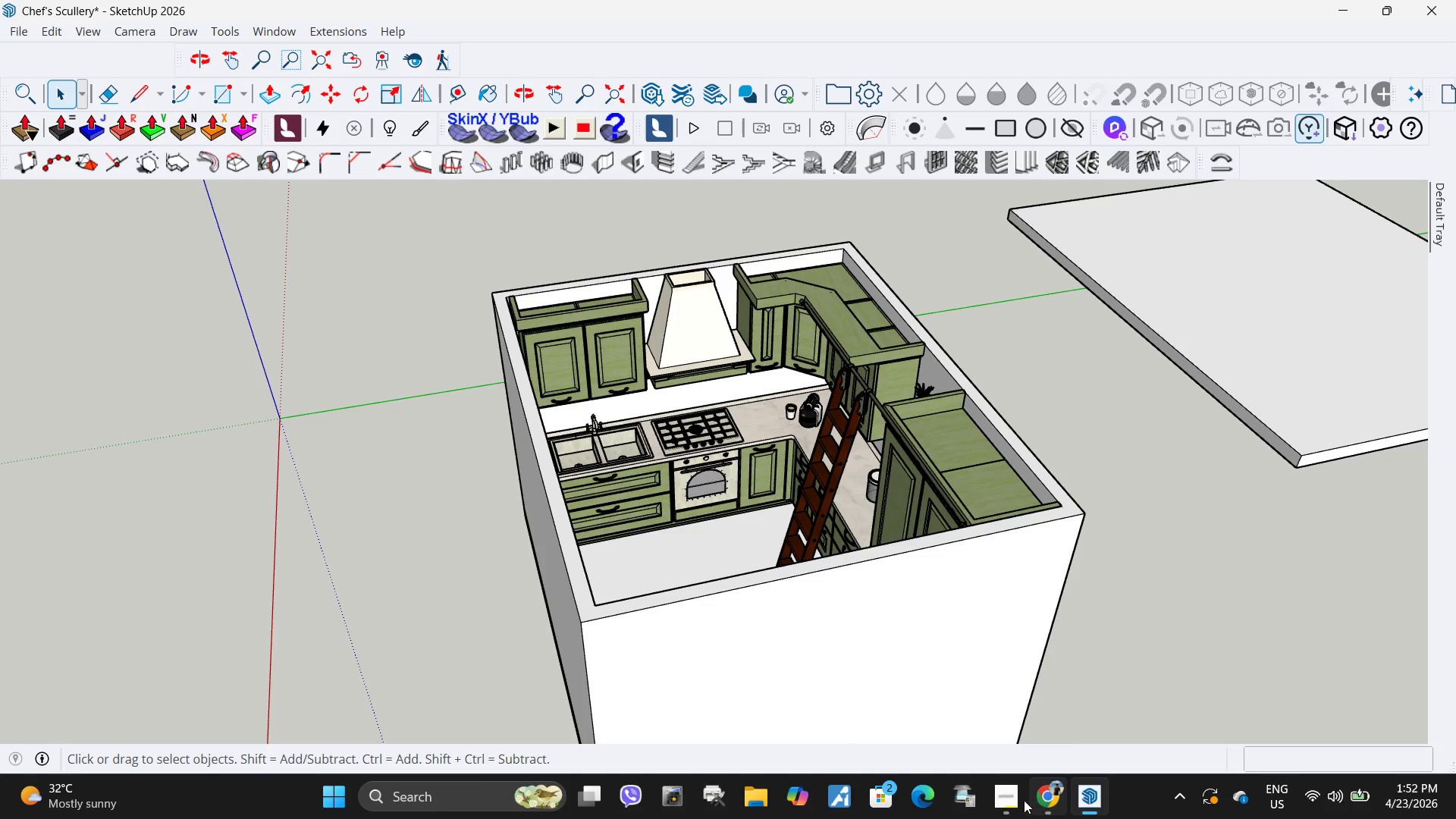 
left_click([1011, 802])